 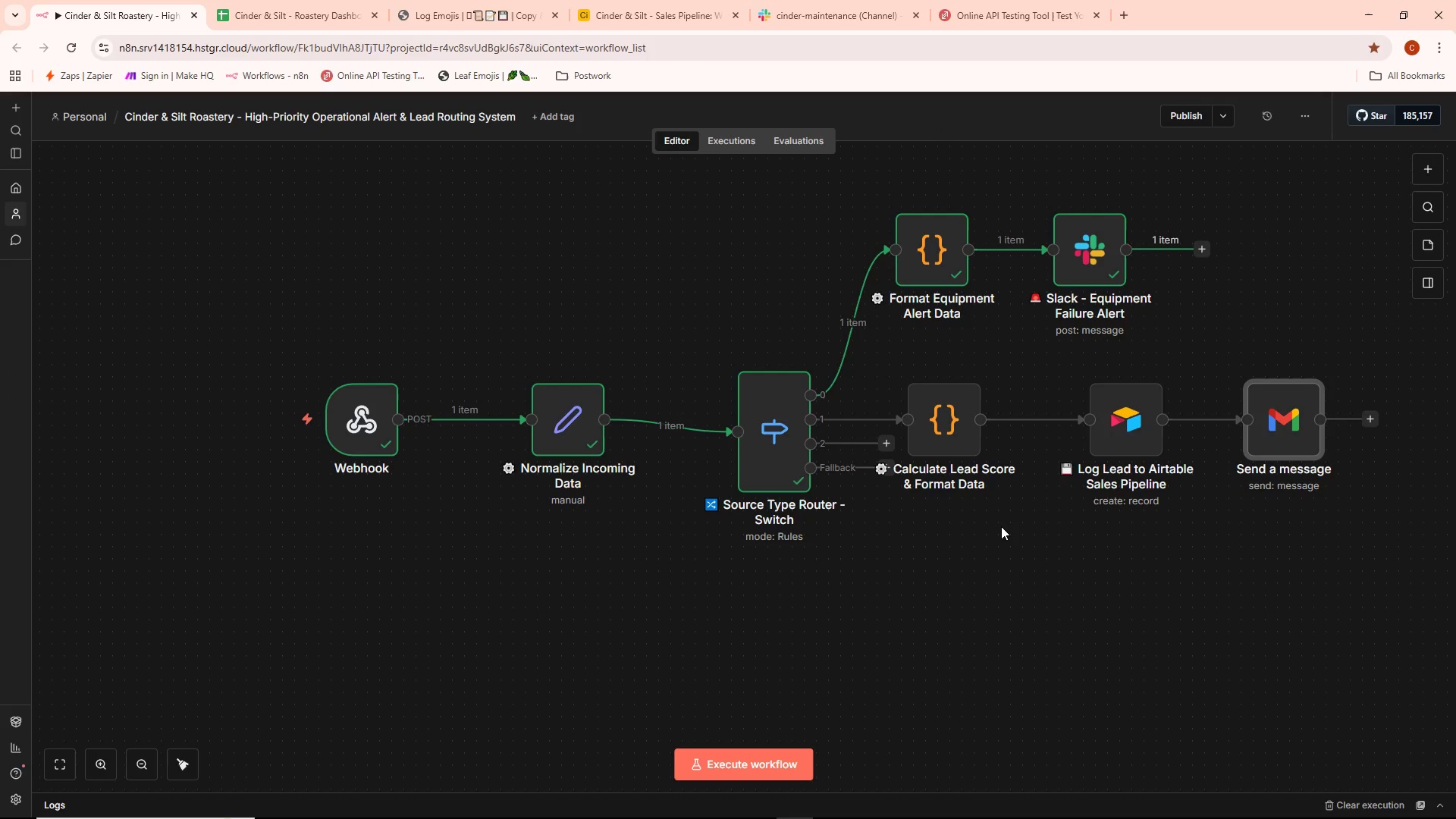 
right_click([1274, 418])
 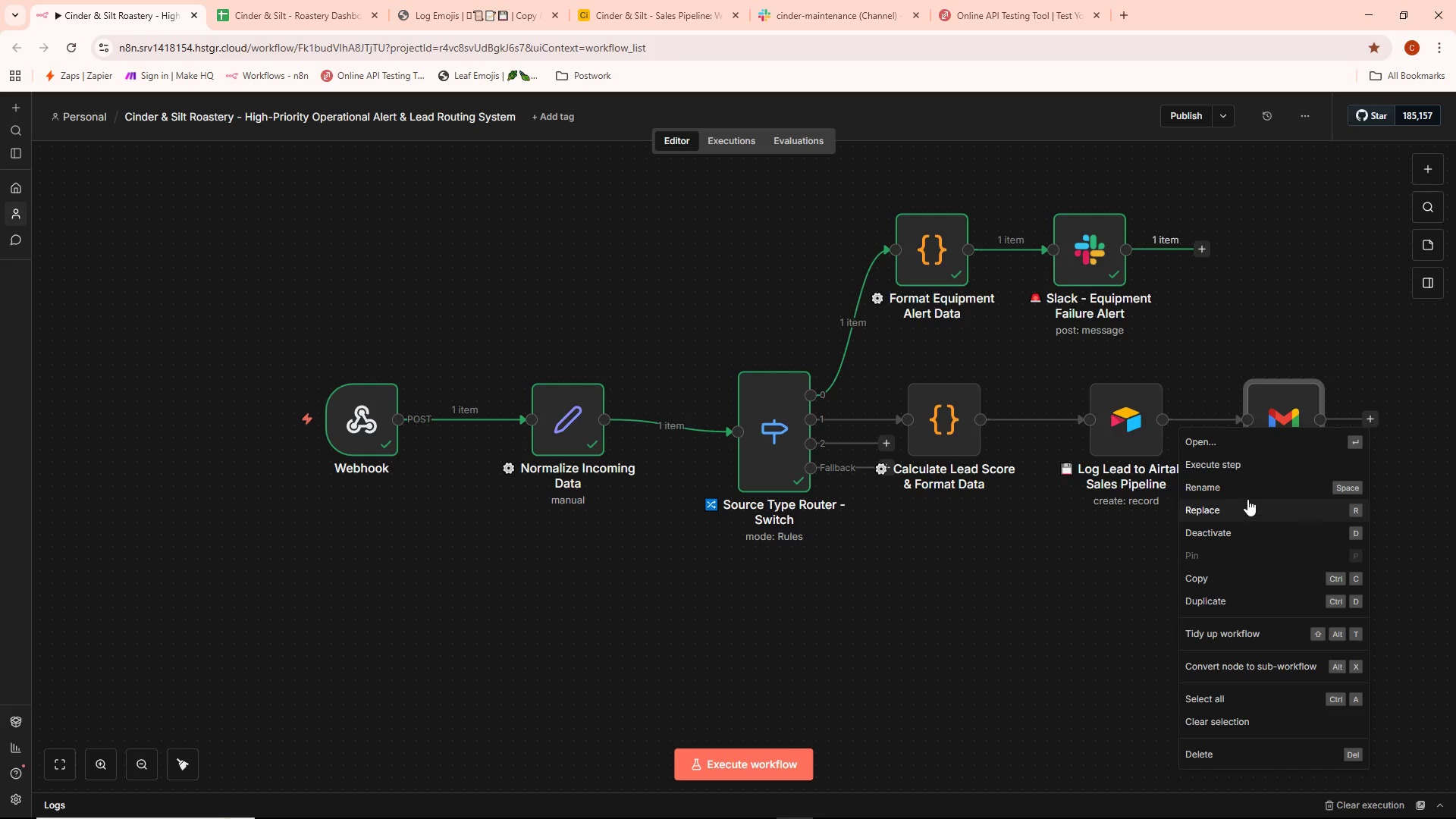 
left_click([1247, 497])
 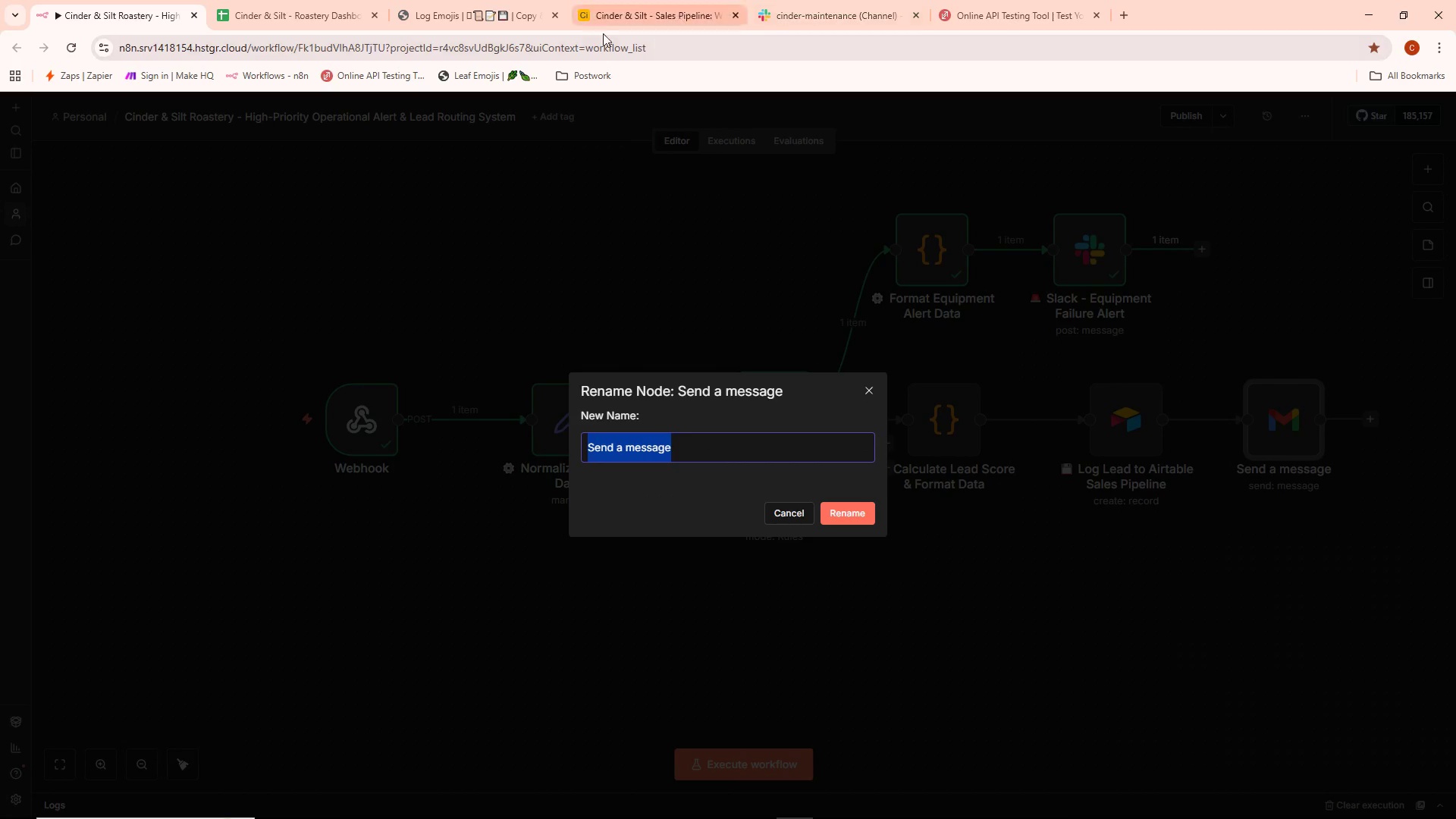 
left_click([515, 17])
 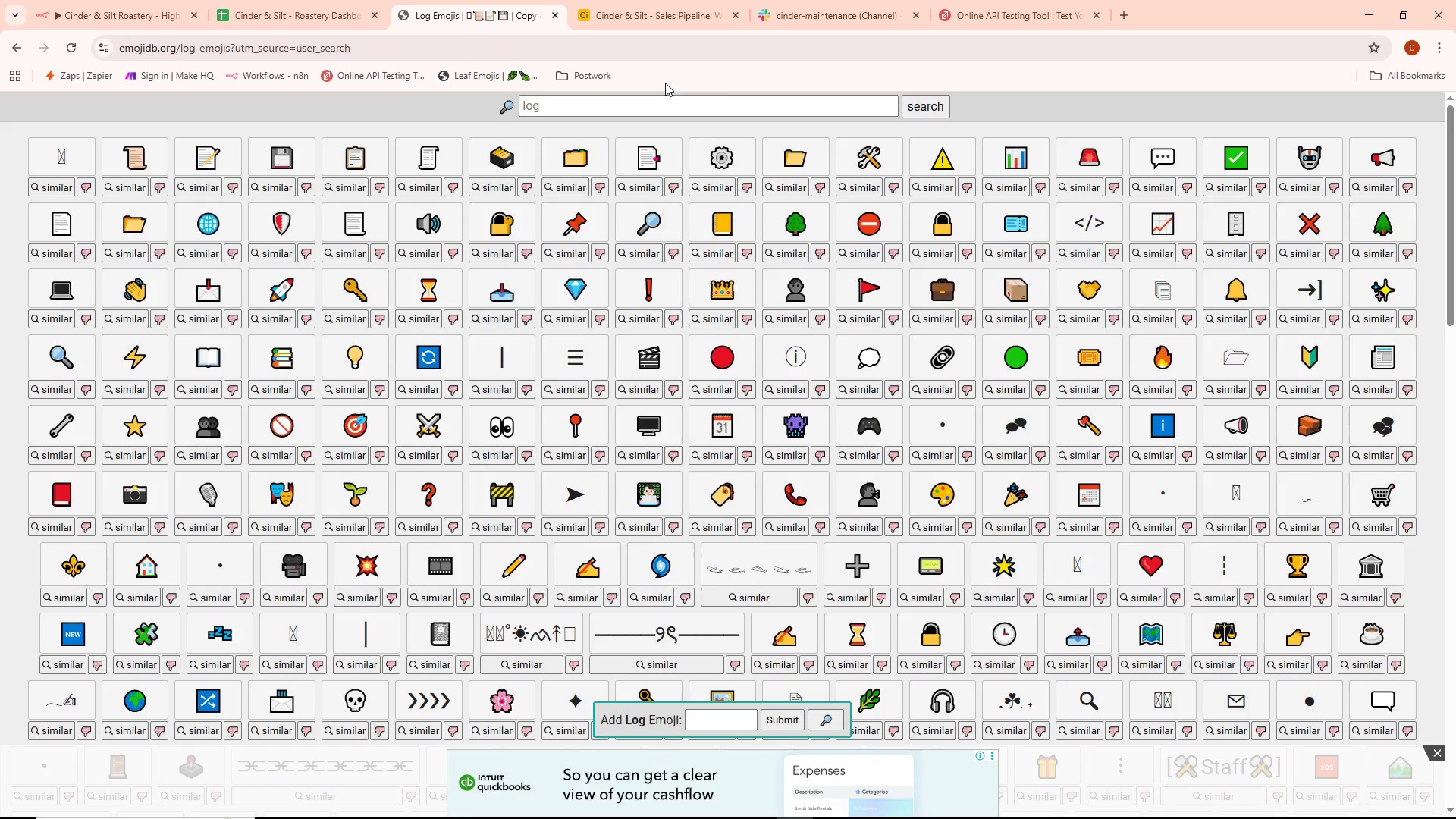 
left_click([643, 109])
 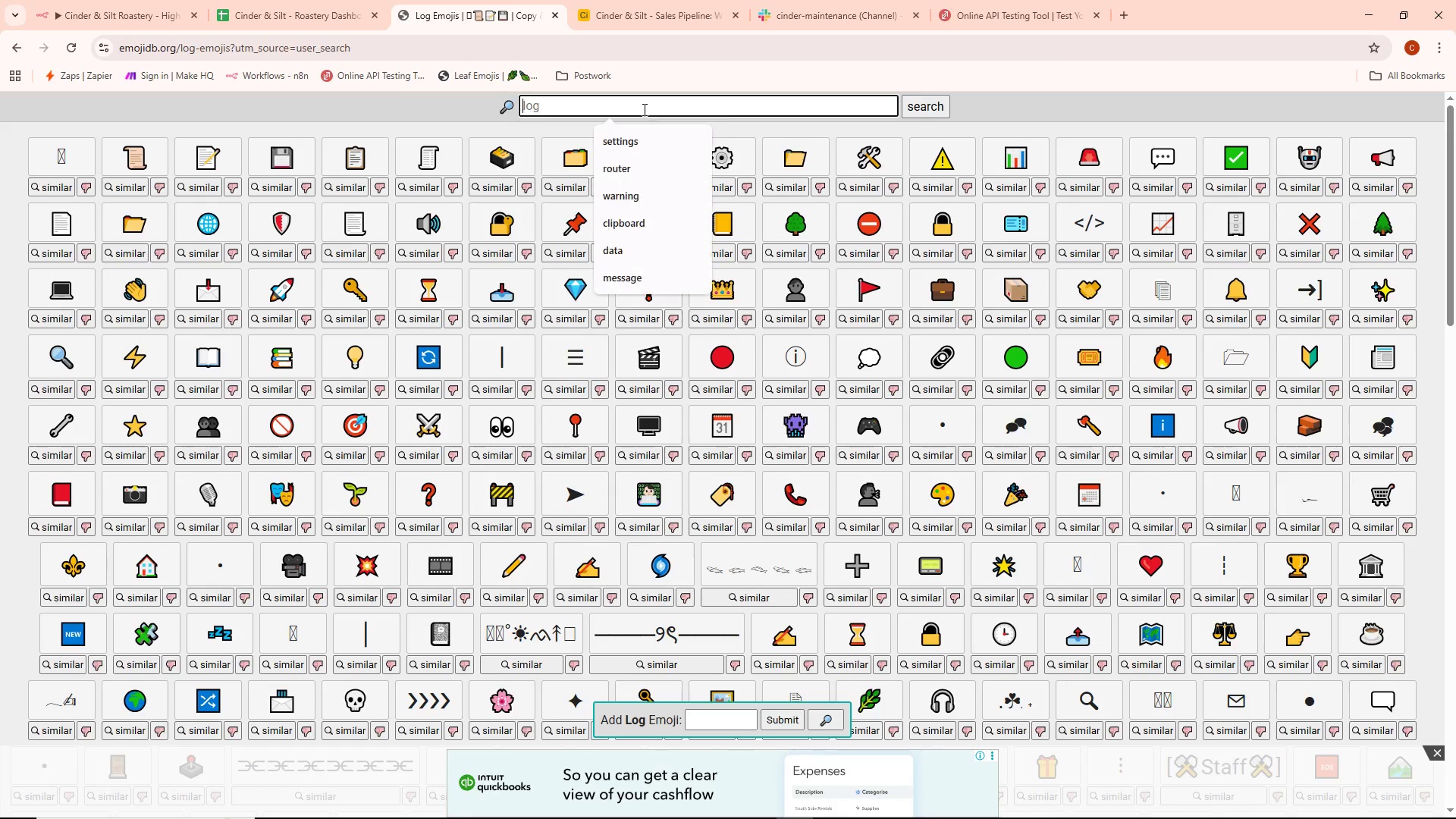 
key(E)